 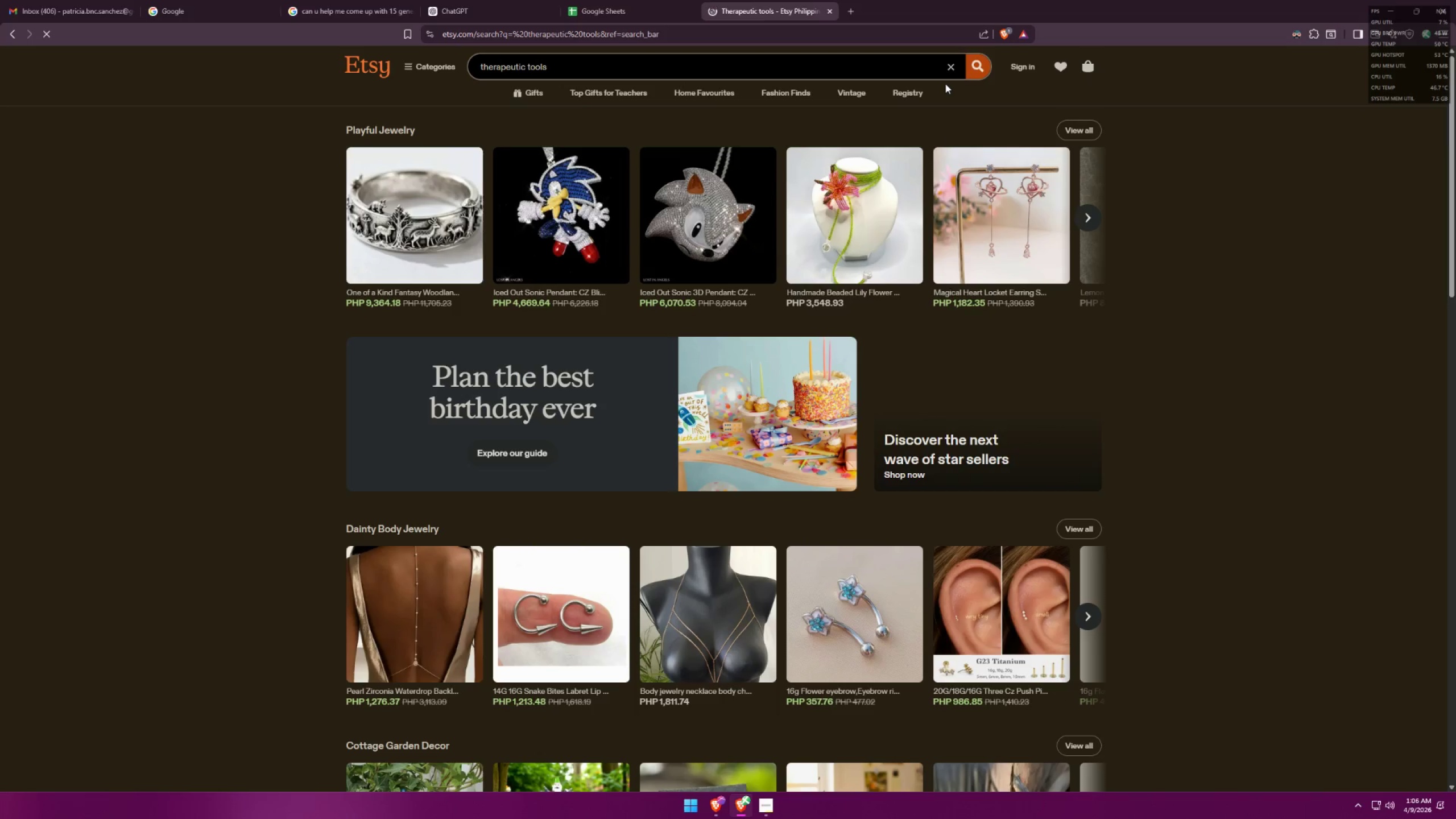 
mouse_move([785, 295])
 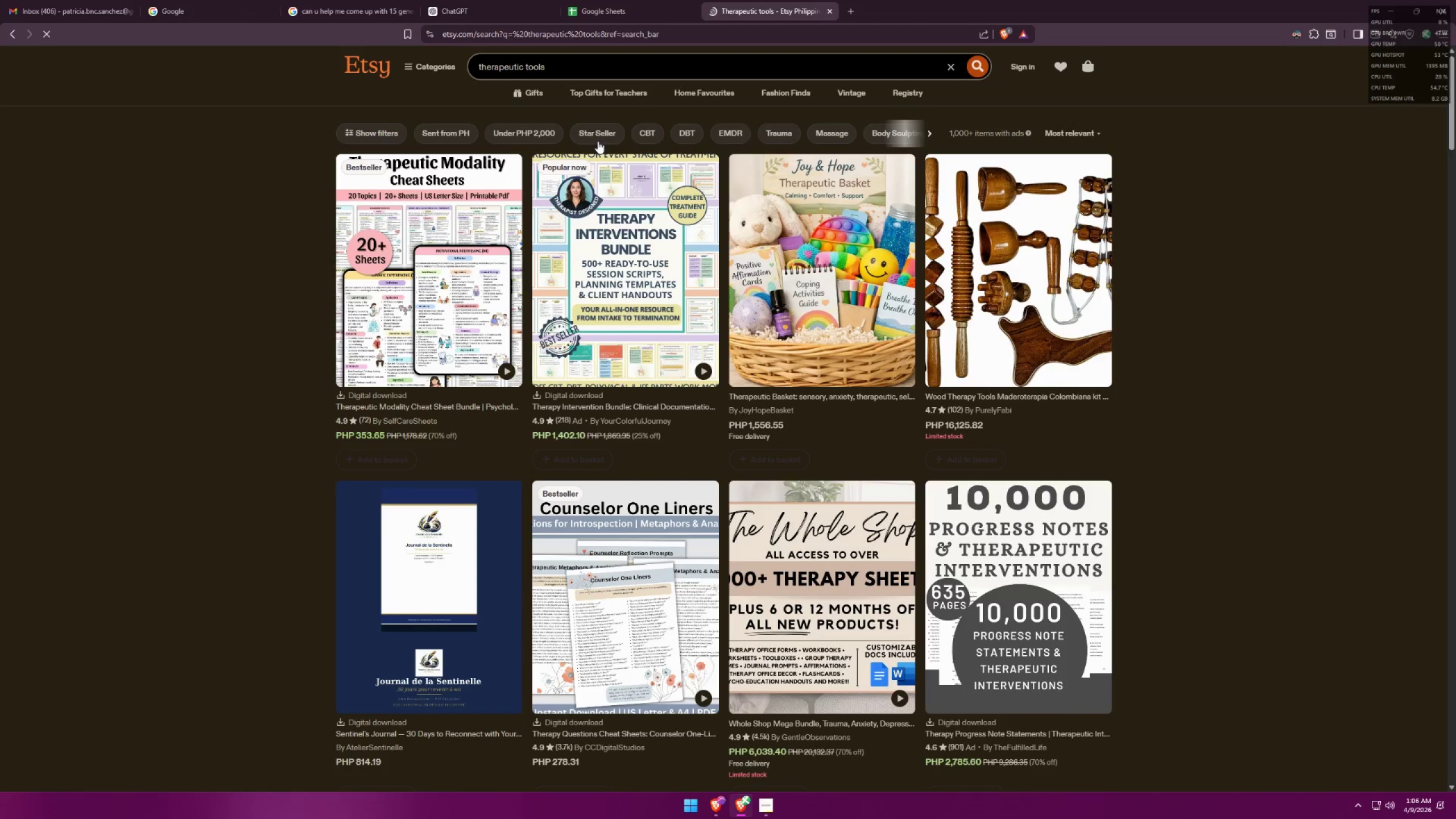 
left_click([376, 139])
 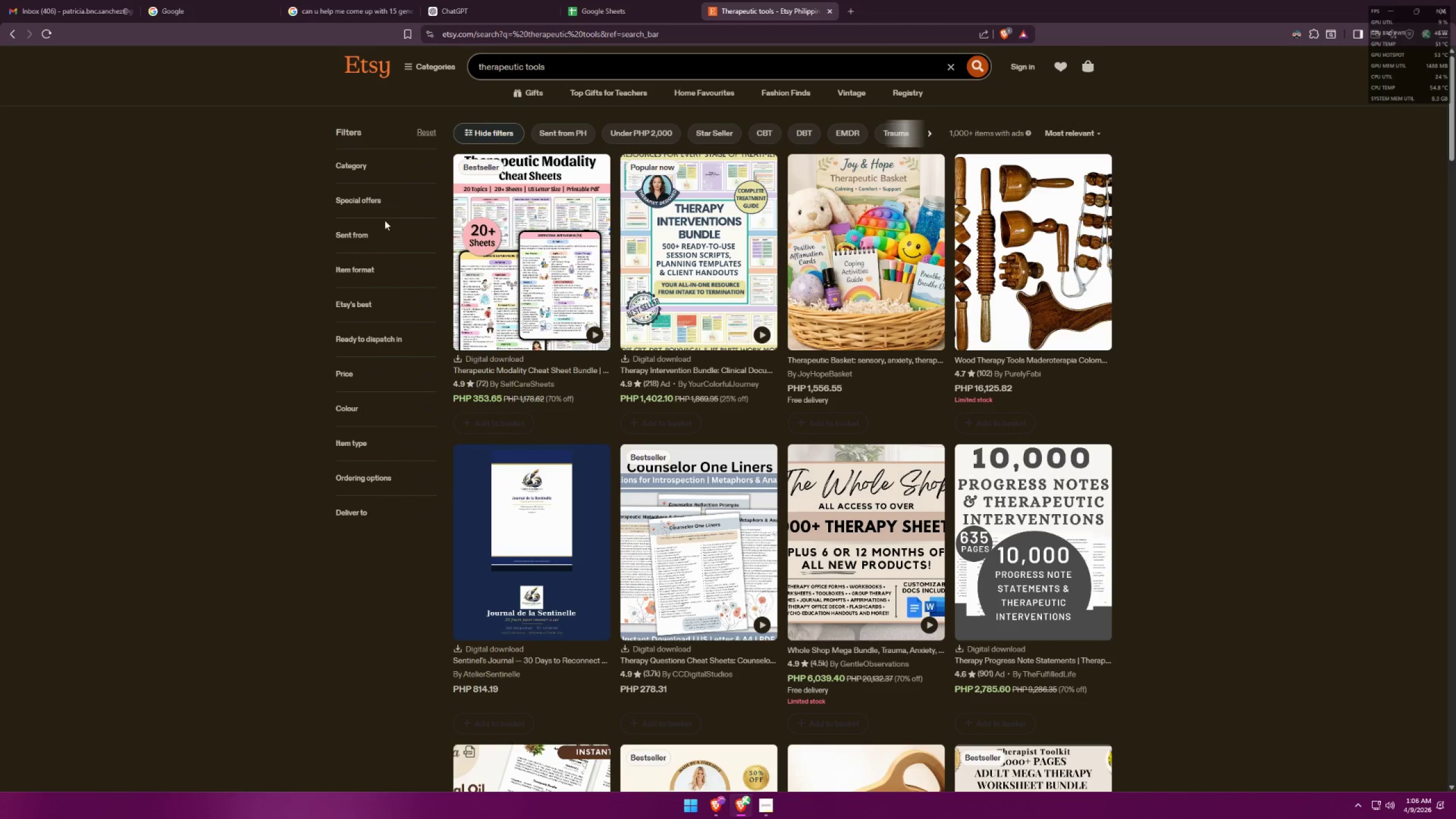 
left_click([367, 307])
 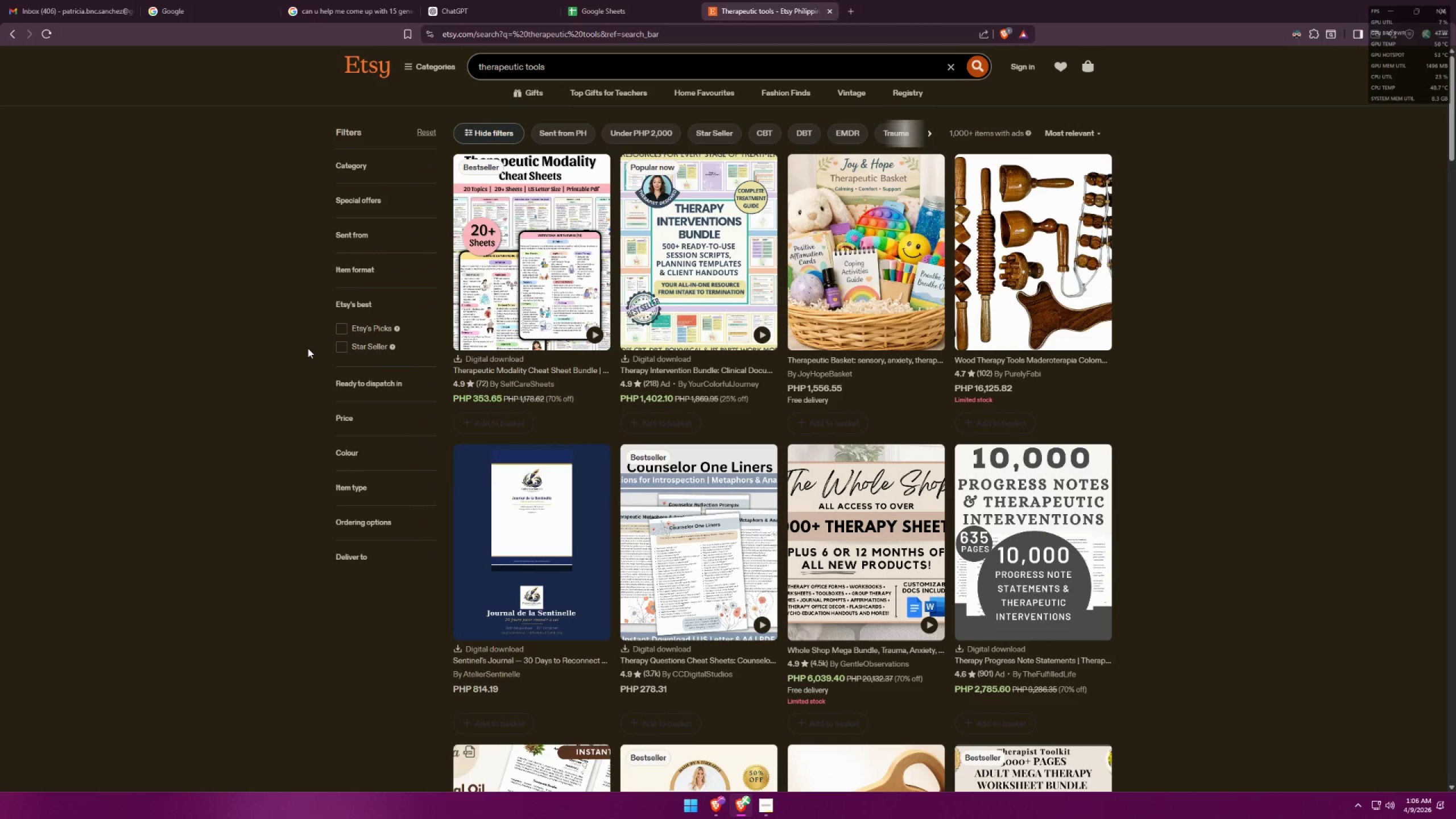 
left_click([308, 348])
 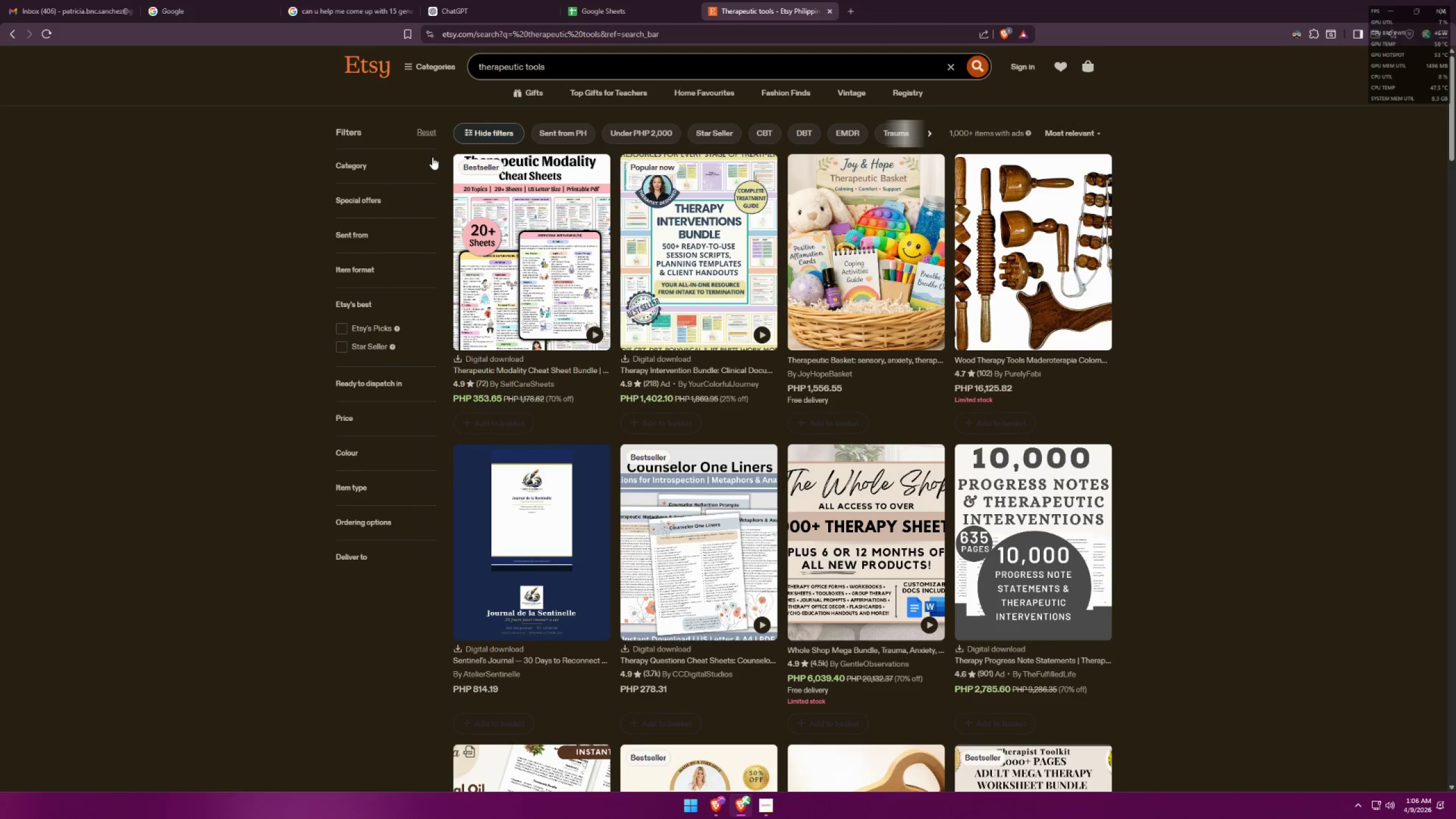 
mouse_move([409, 164])
 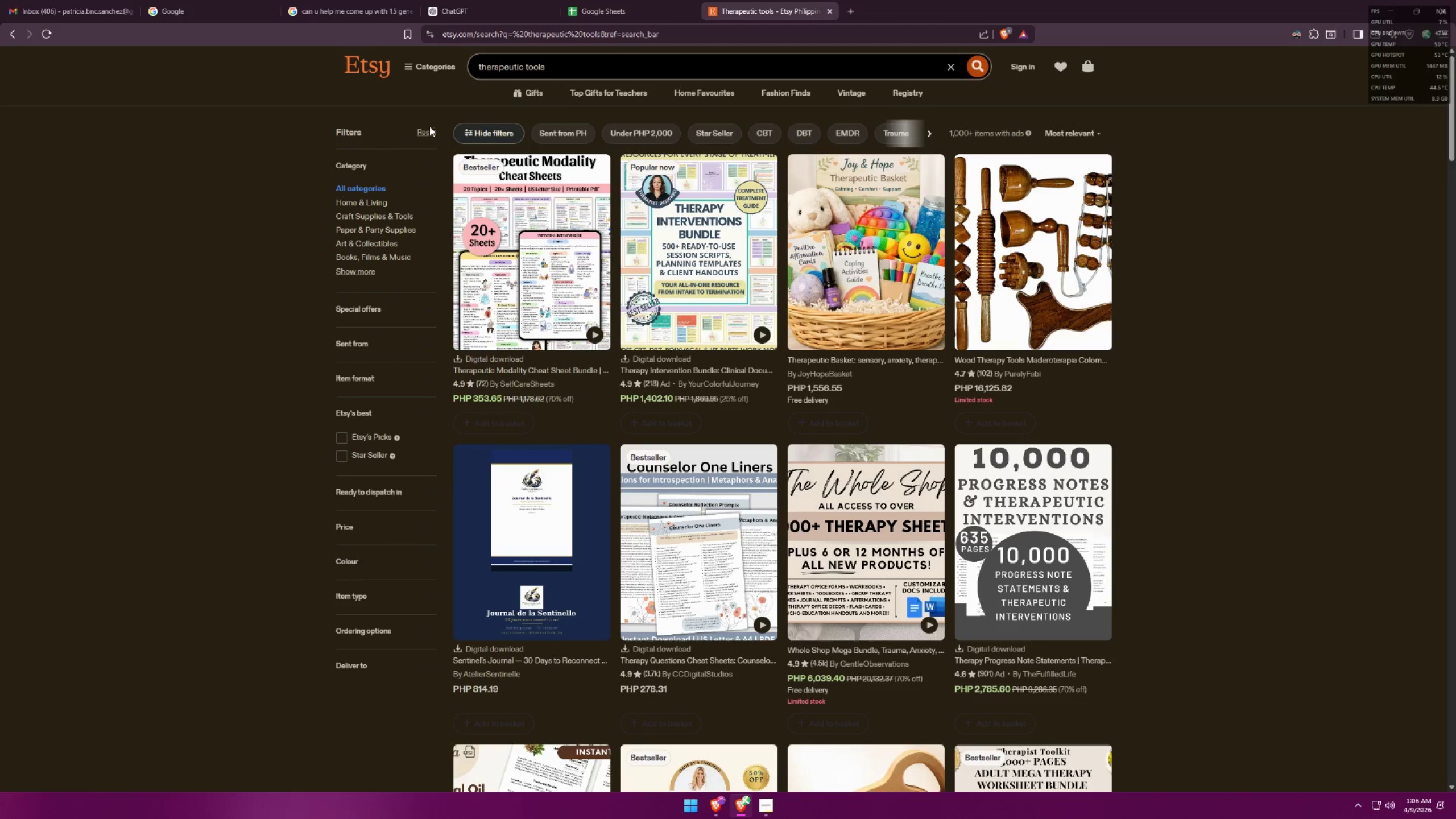 
left_click([449, 102])
 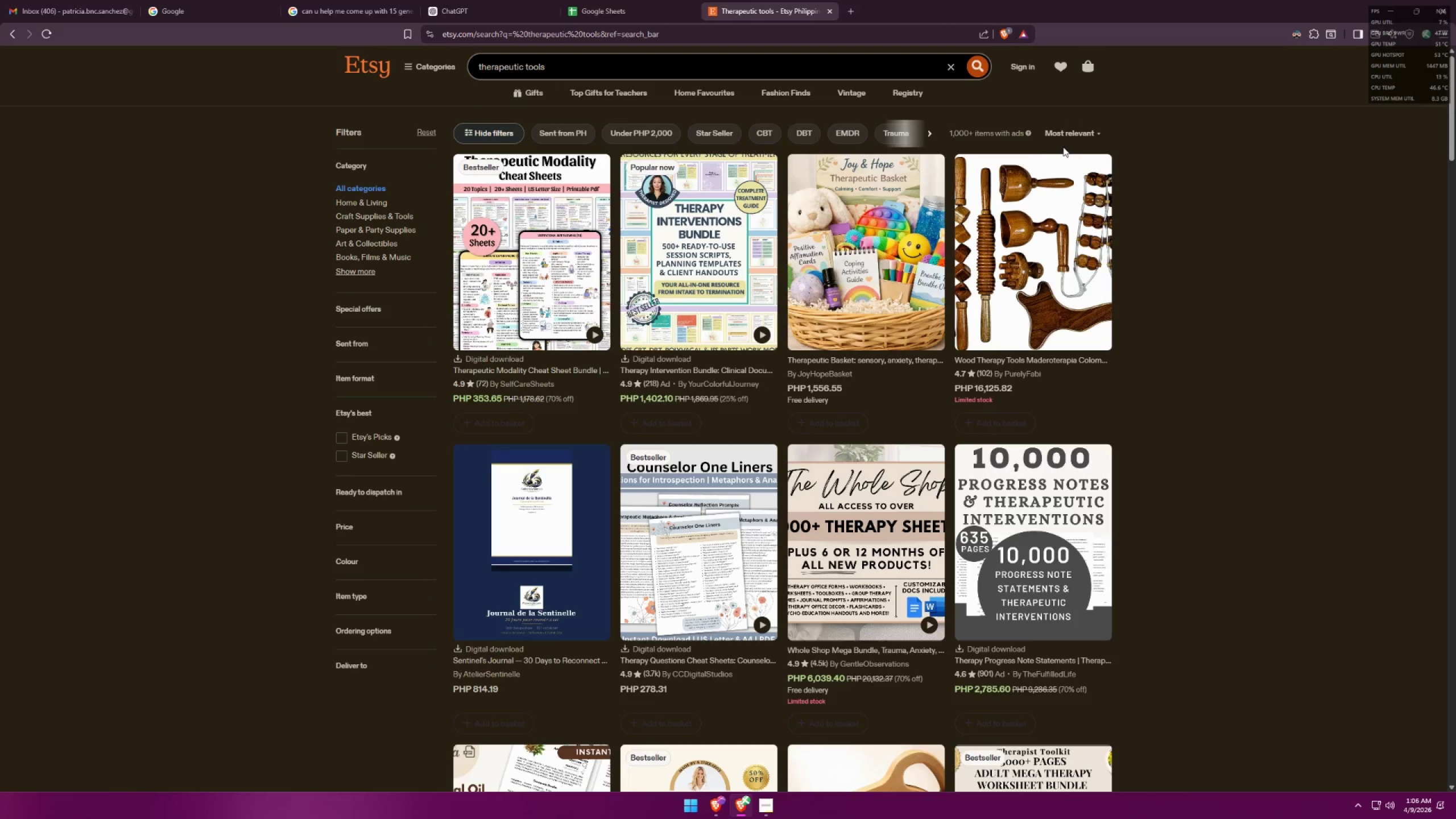 
left_click([1065, 134])
 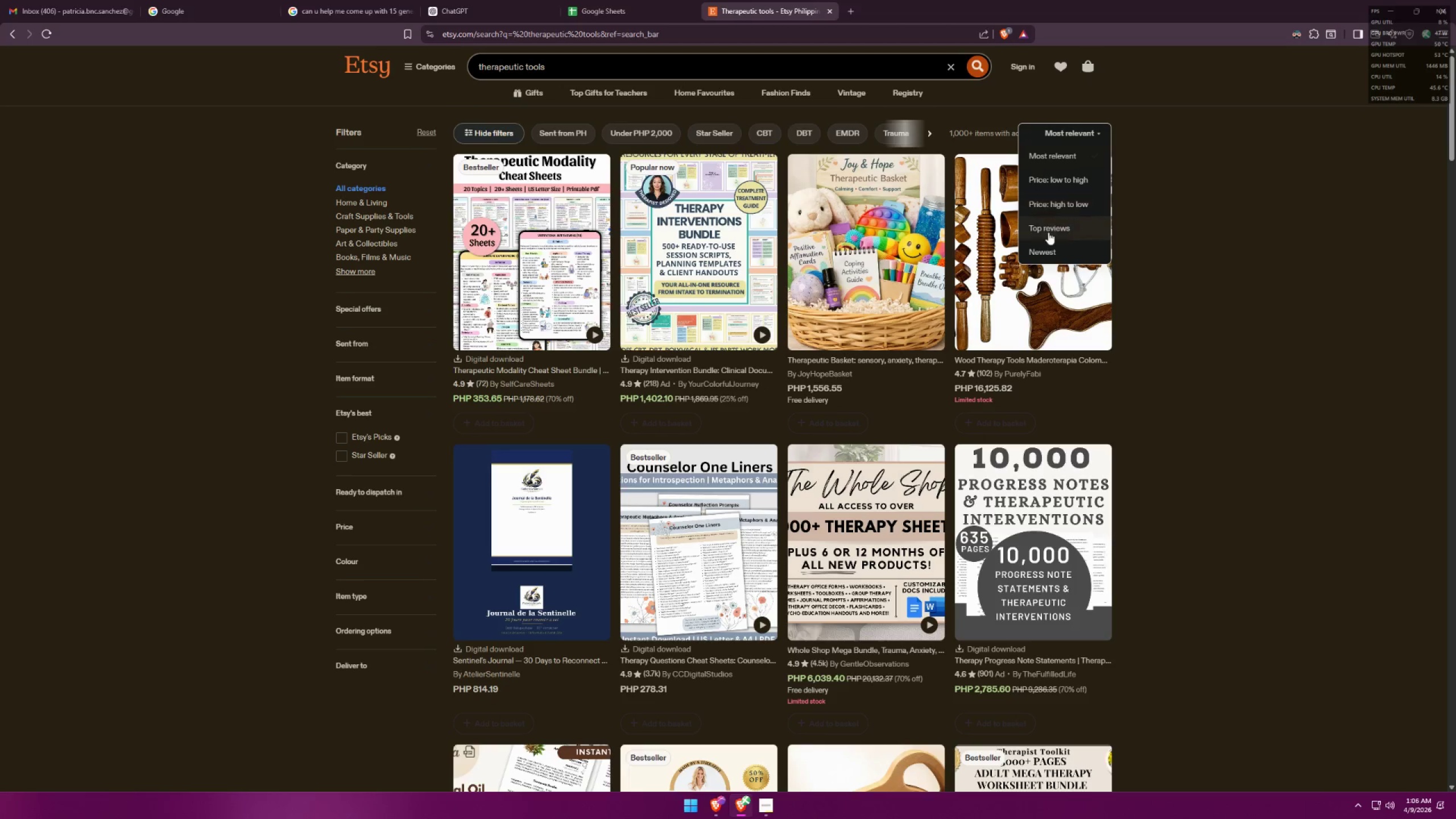 
left_click([1233, 235])
 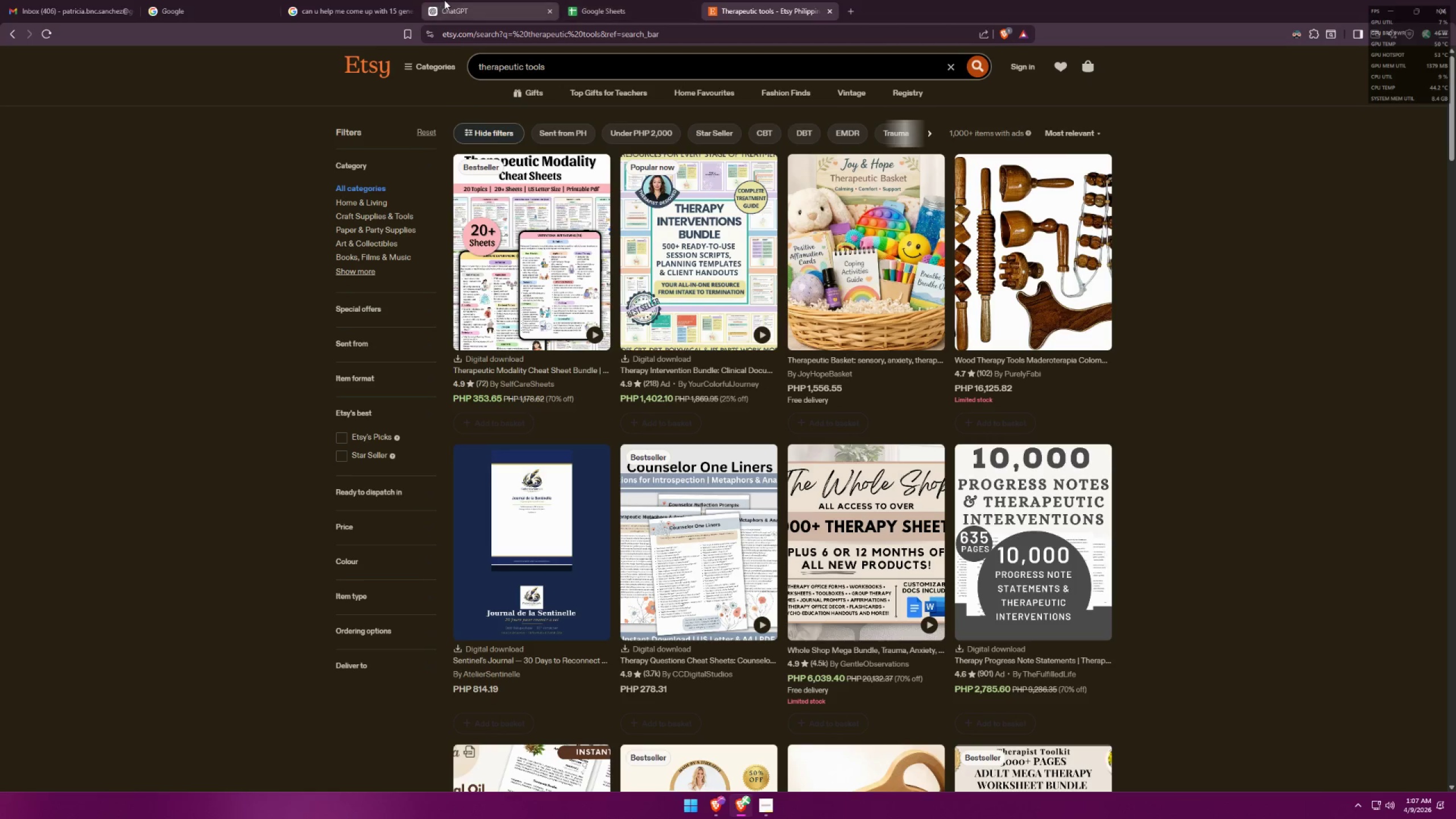 
key(Alt+AltLeft)
 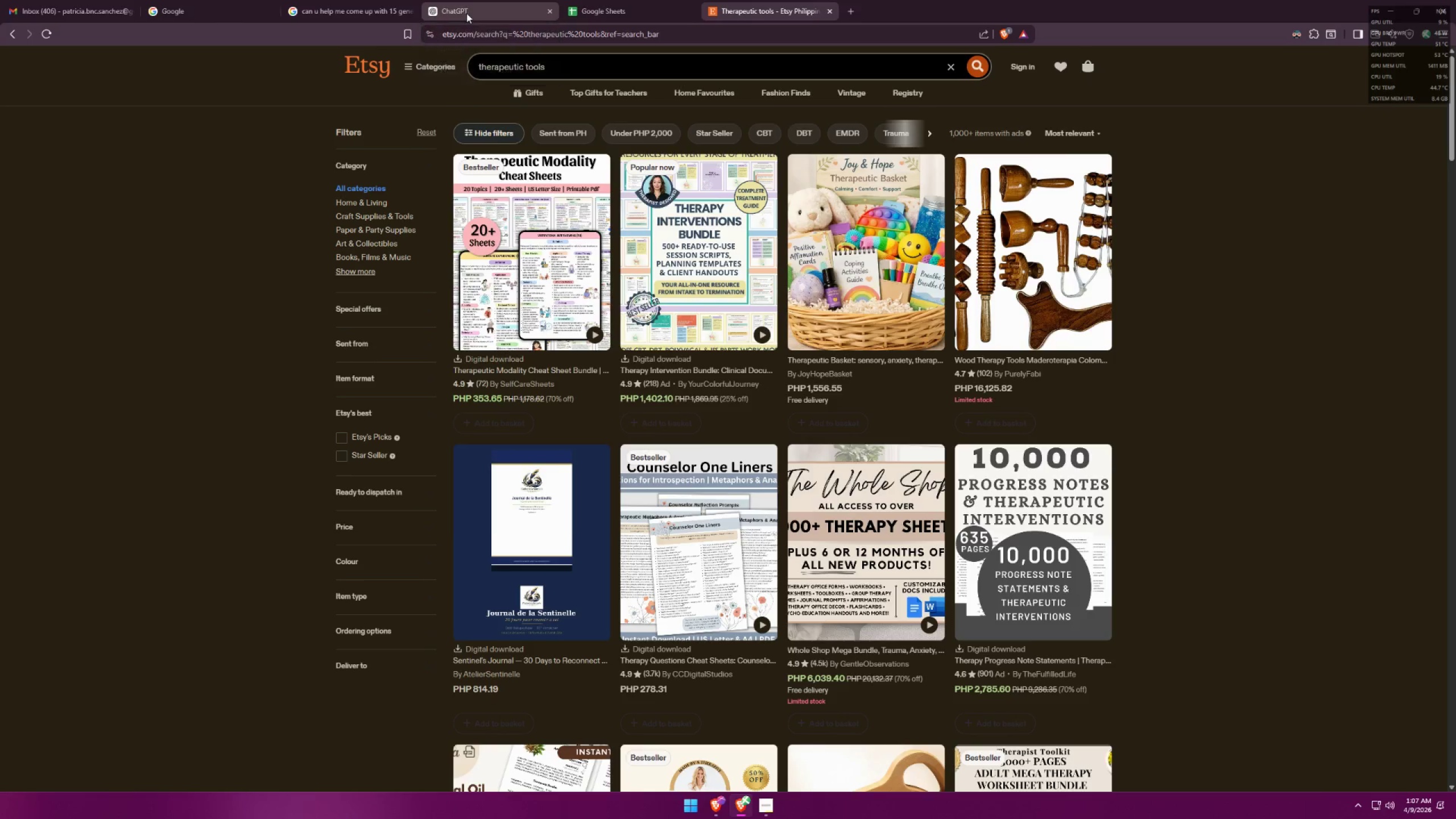 
key(Alt+Tab)